 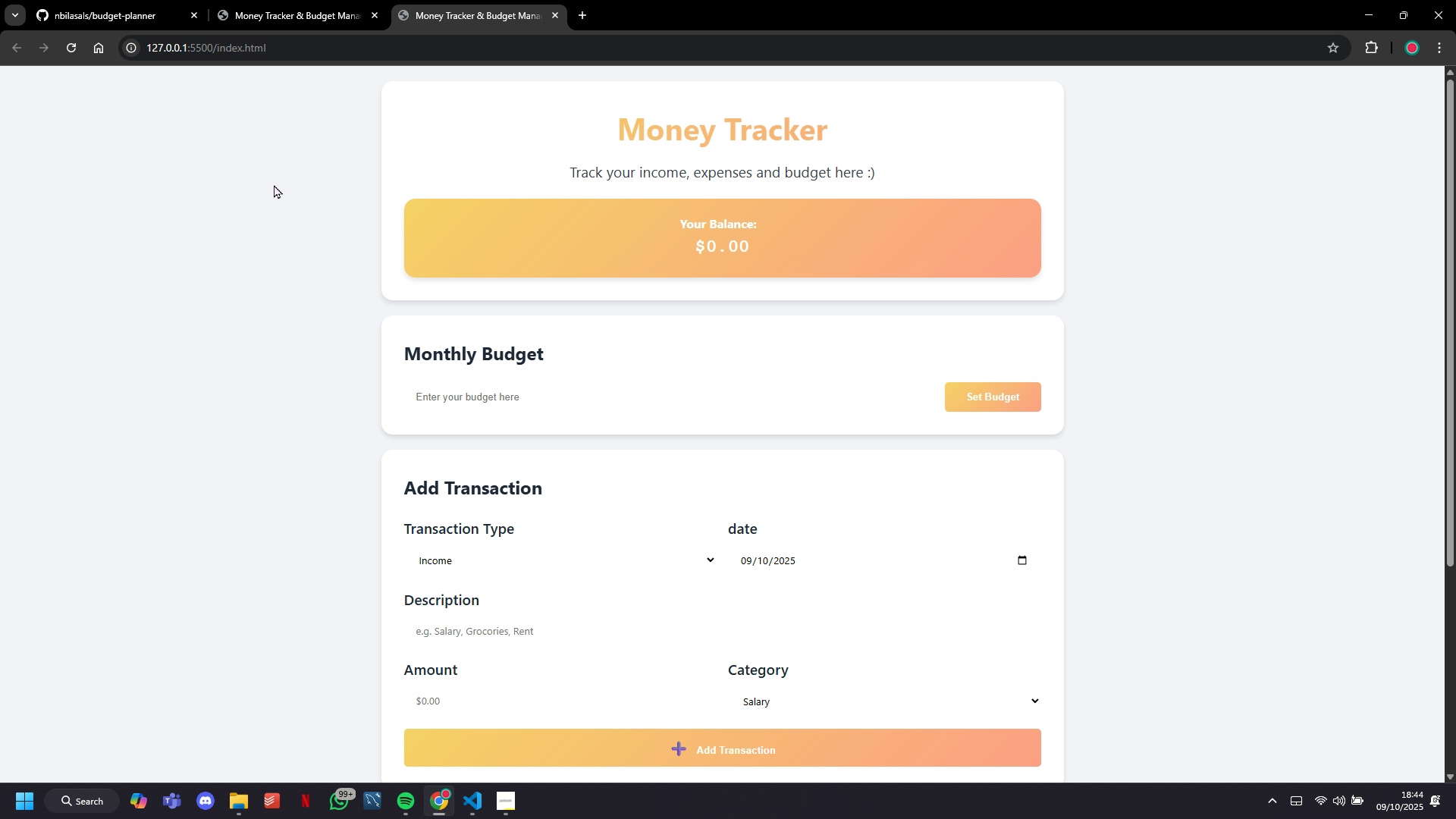 
left_click([136, 0])
 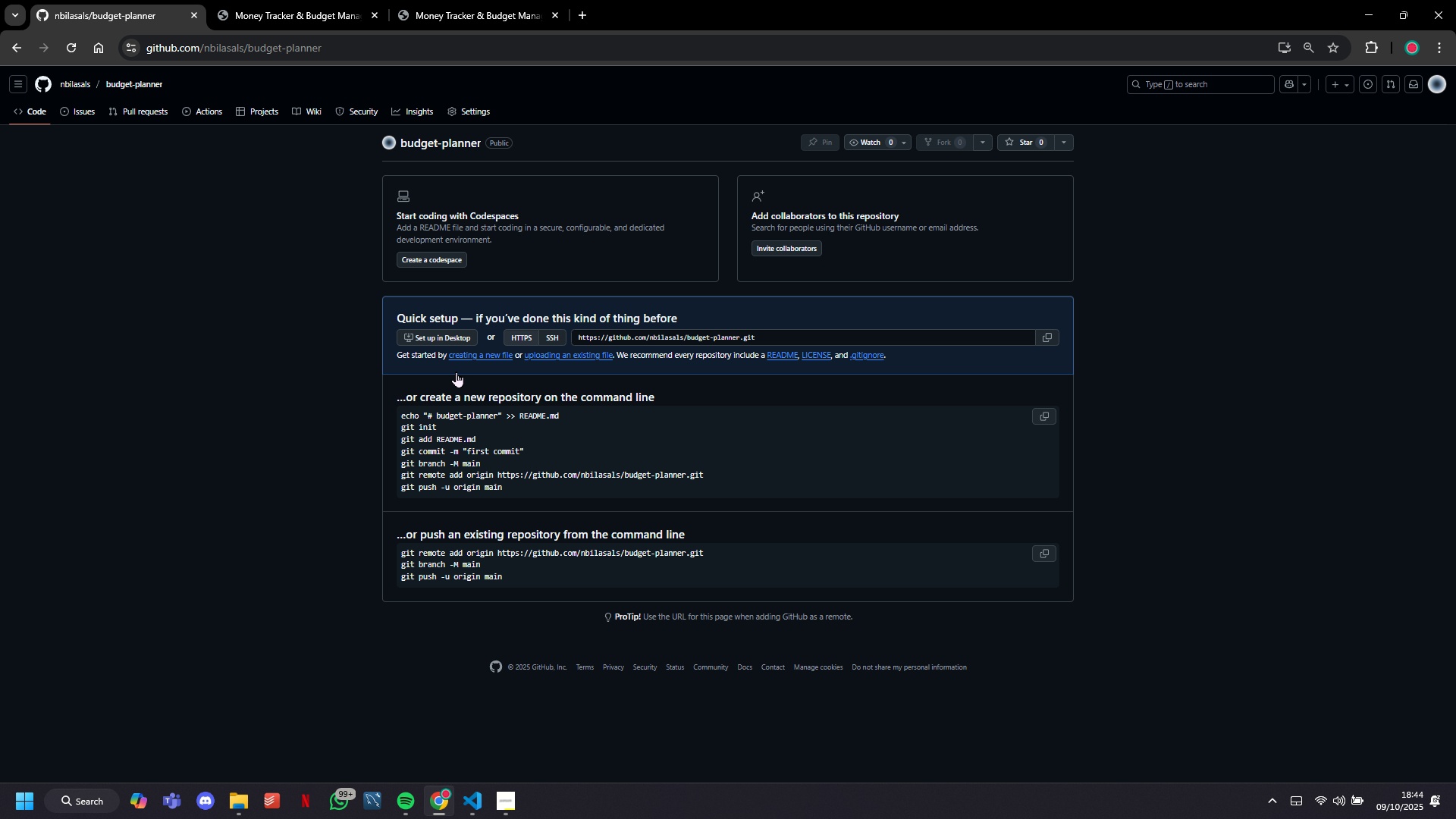 
mouse_move([488, 450])
 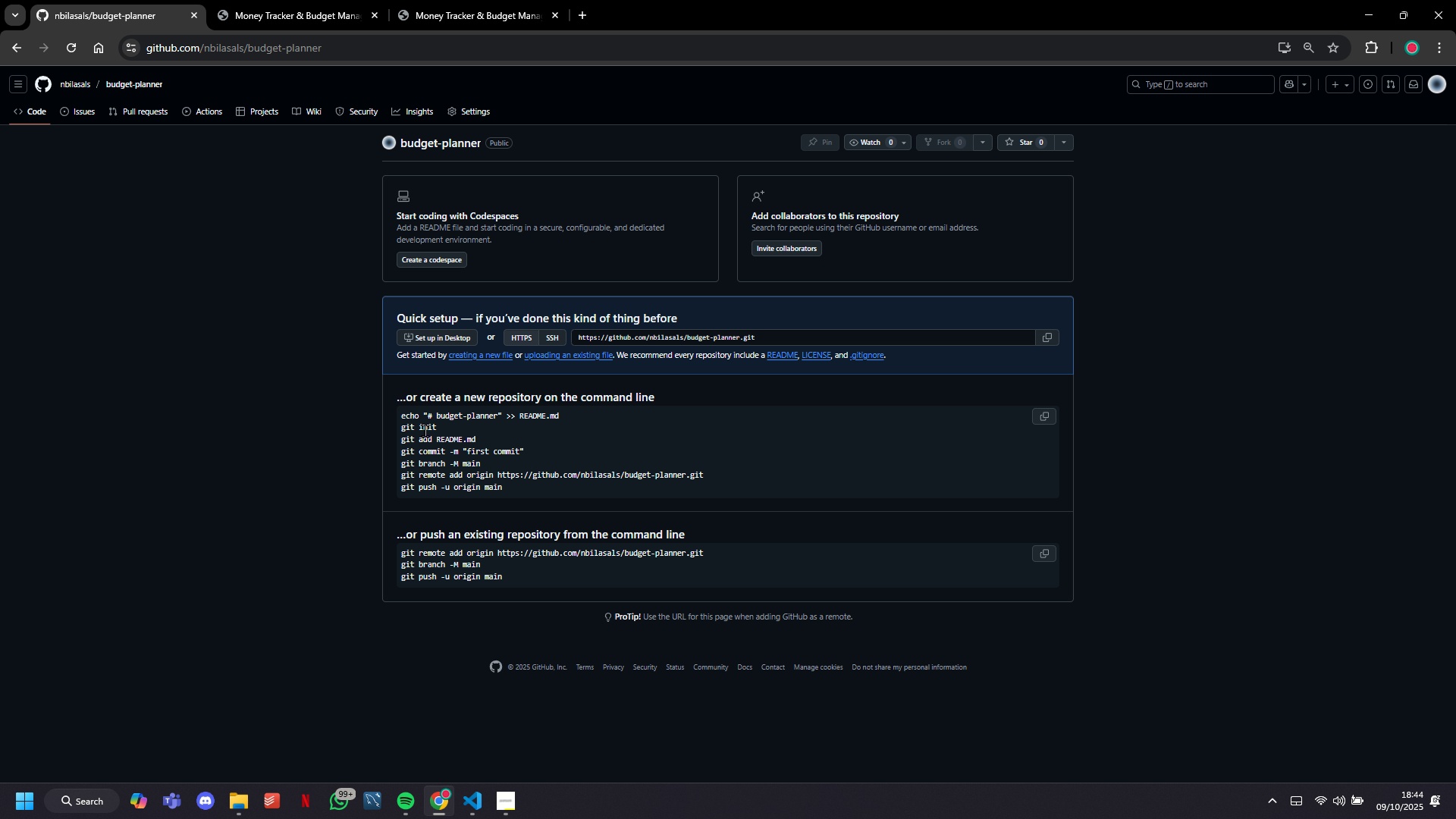 
double_click([425, 430])
 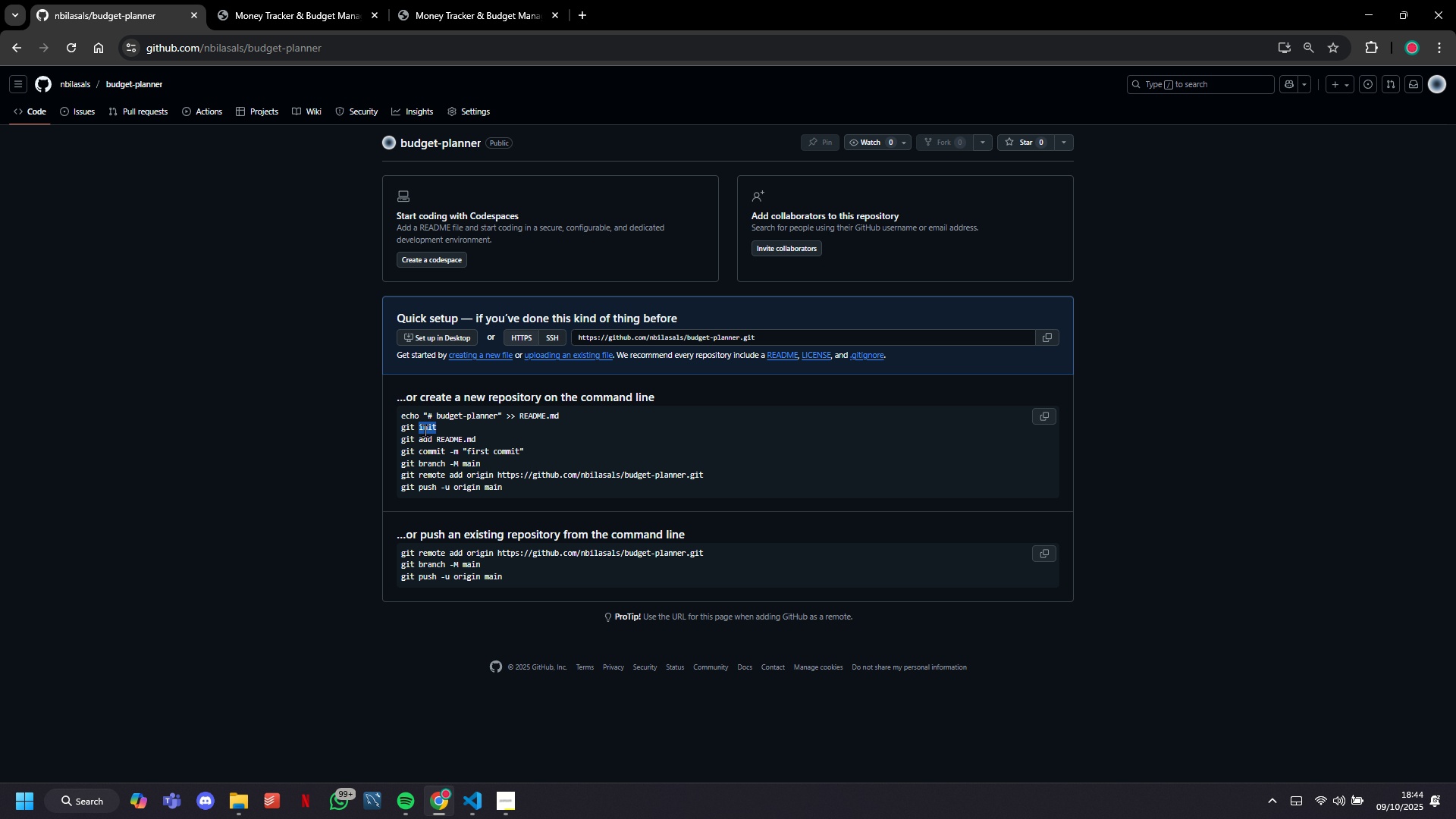 
triple_click([425, 430])
 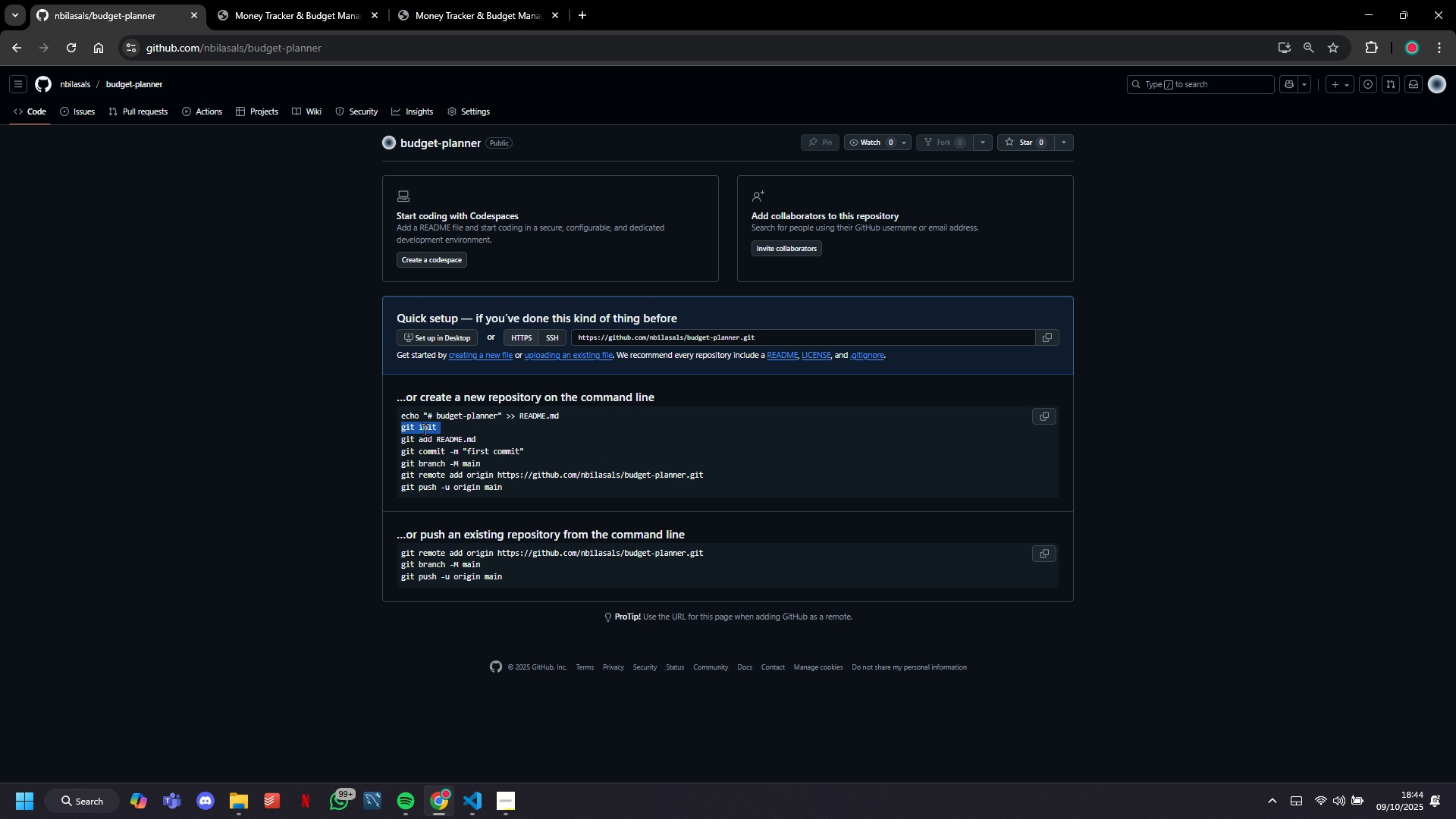 
triple_click([425, 429])
 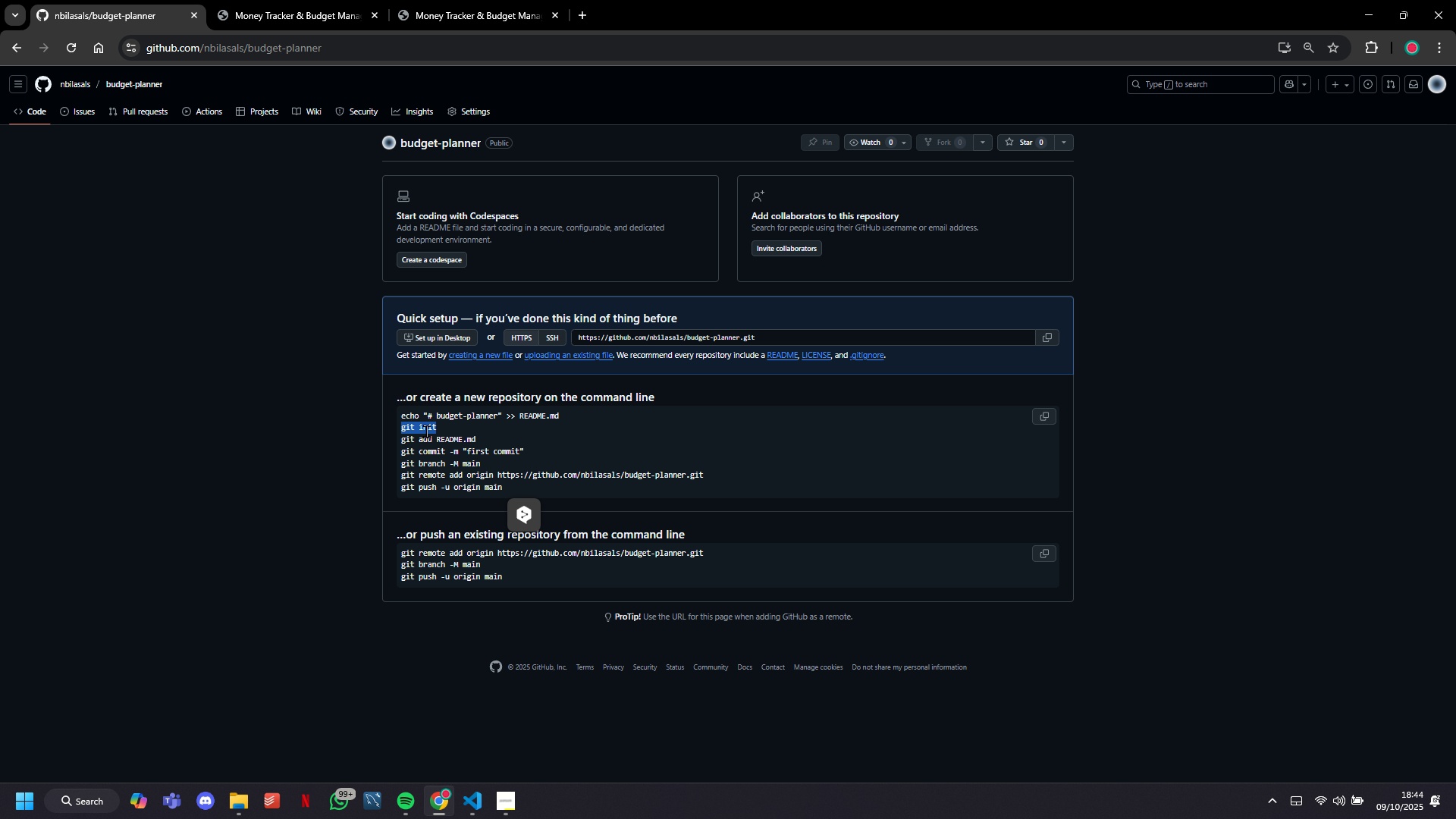 
key(Control+C)
 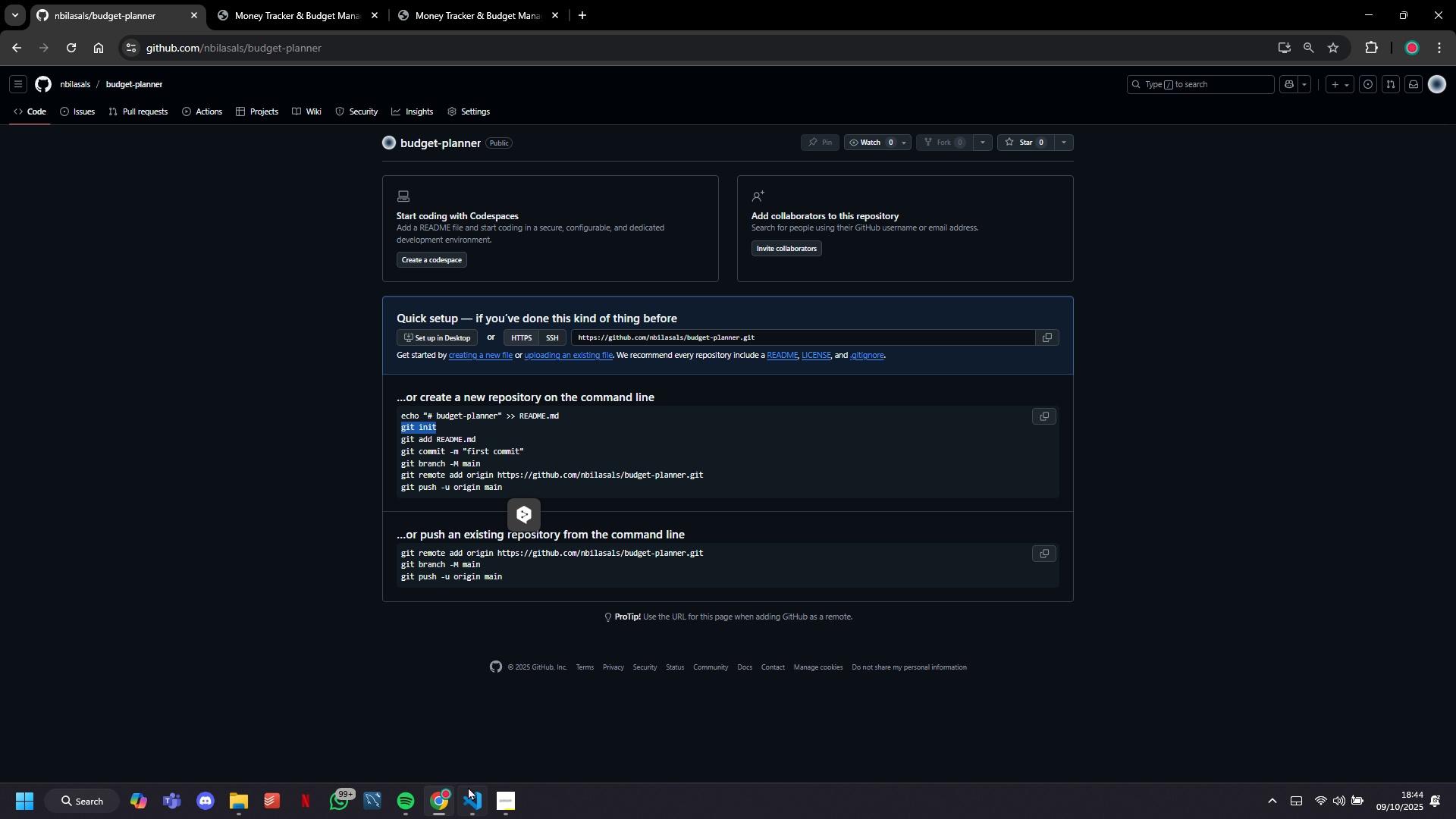 
left_click([468, 786])
 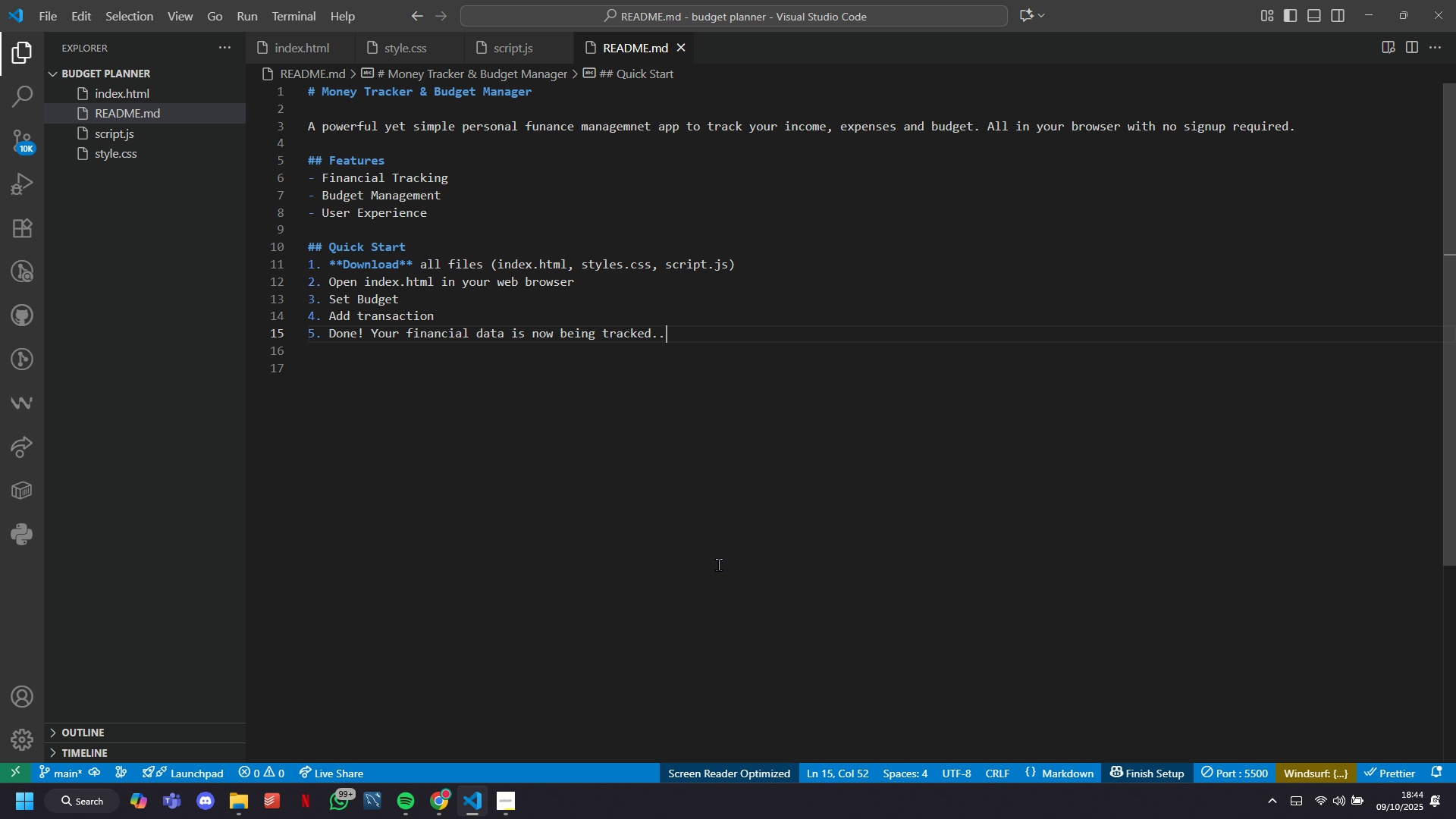 
key(Control+S)
 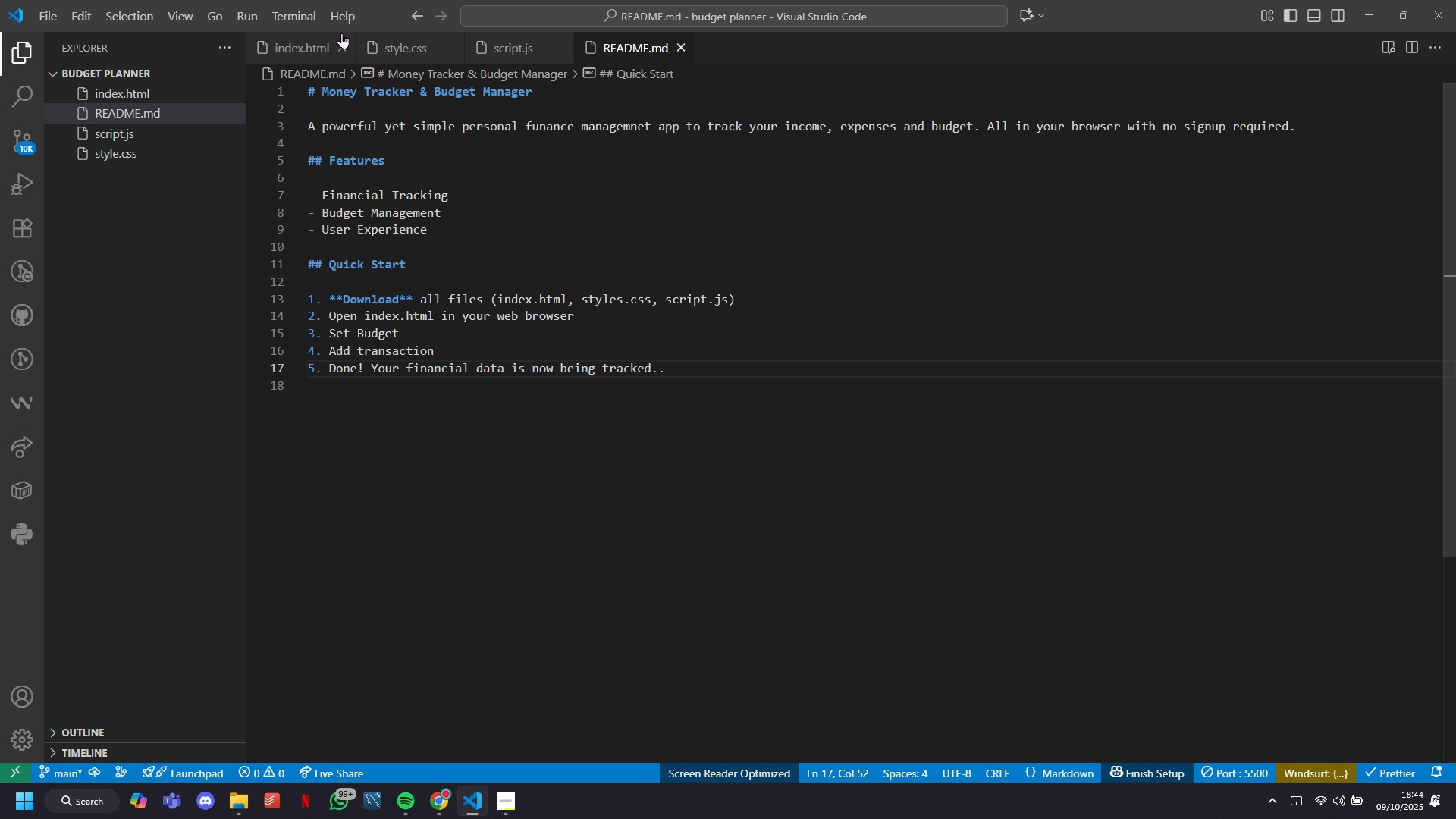 
left_click([307, 14])
 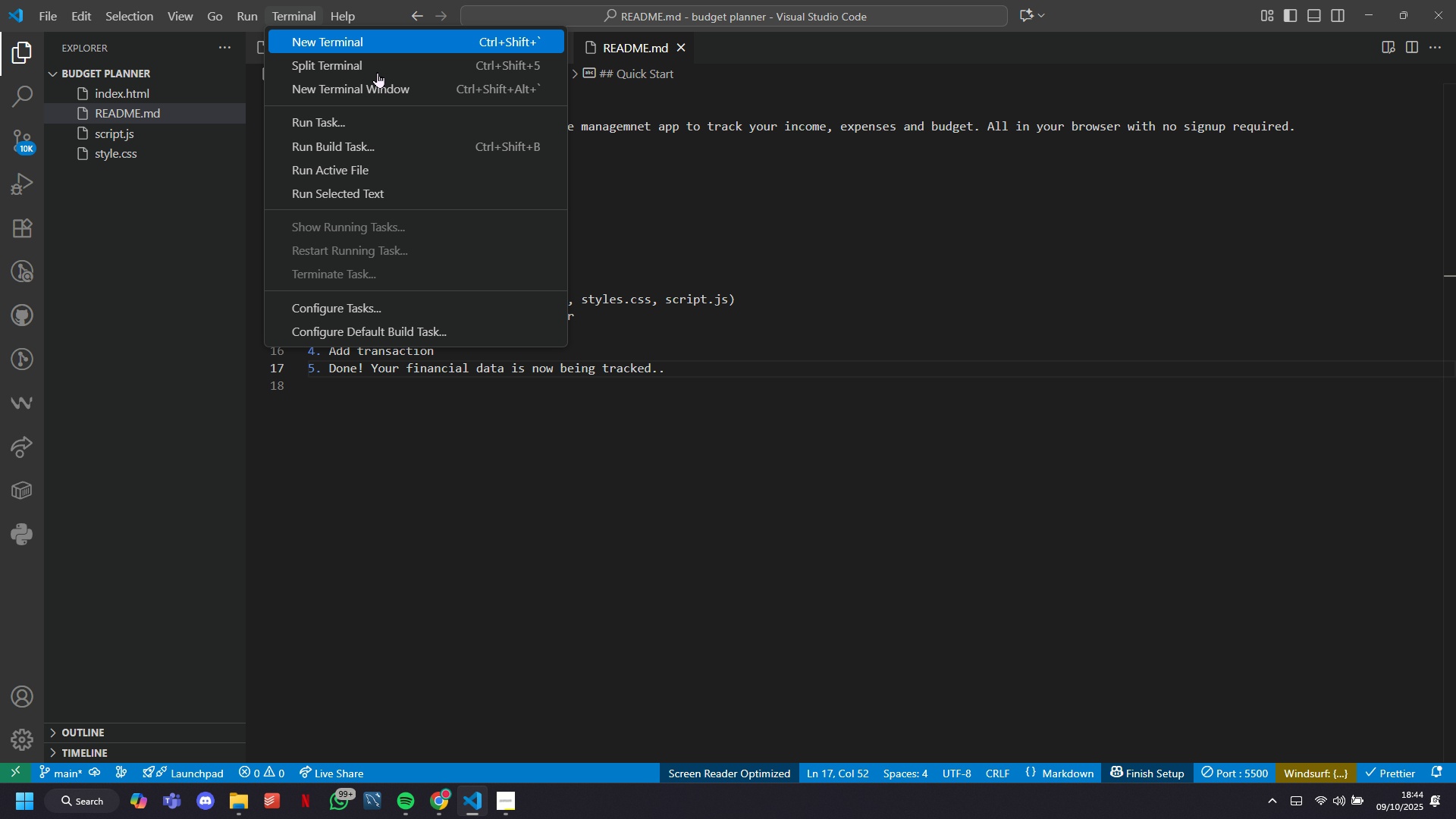 
left_click([338, 39])
 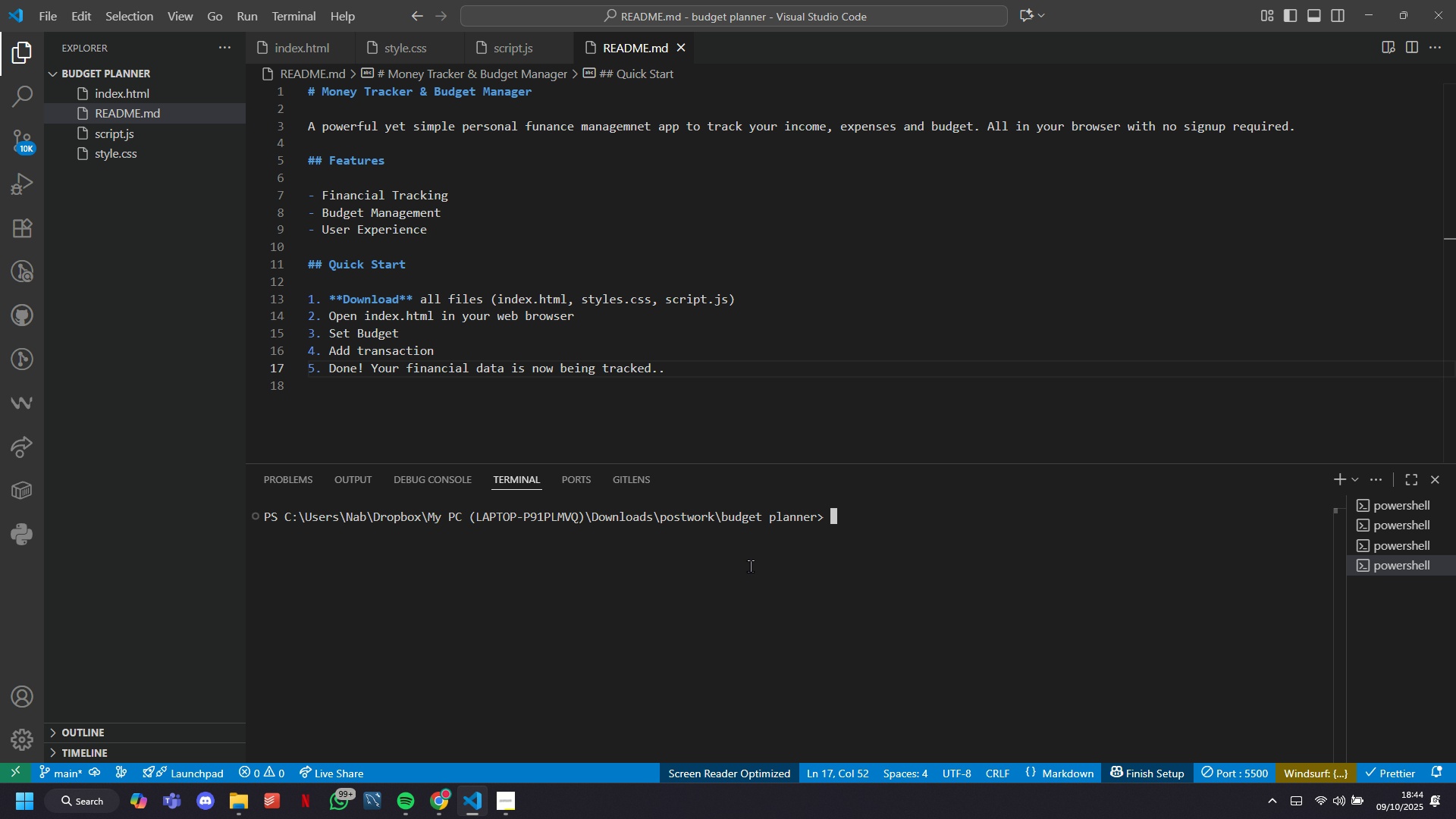 
wait(5.64)
 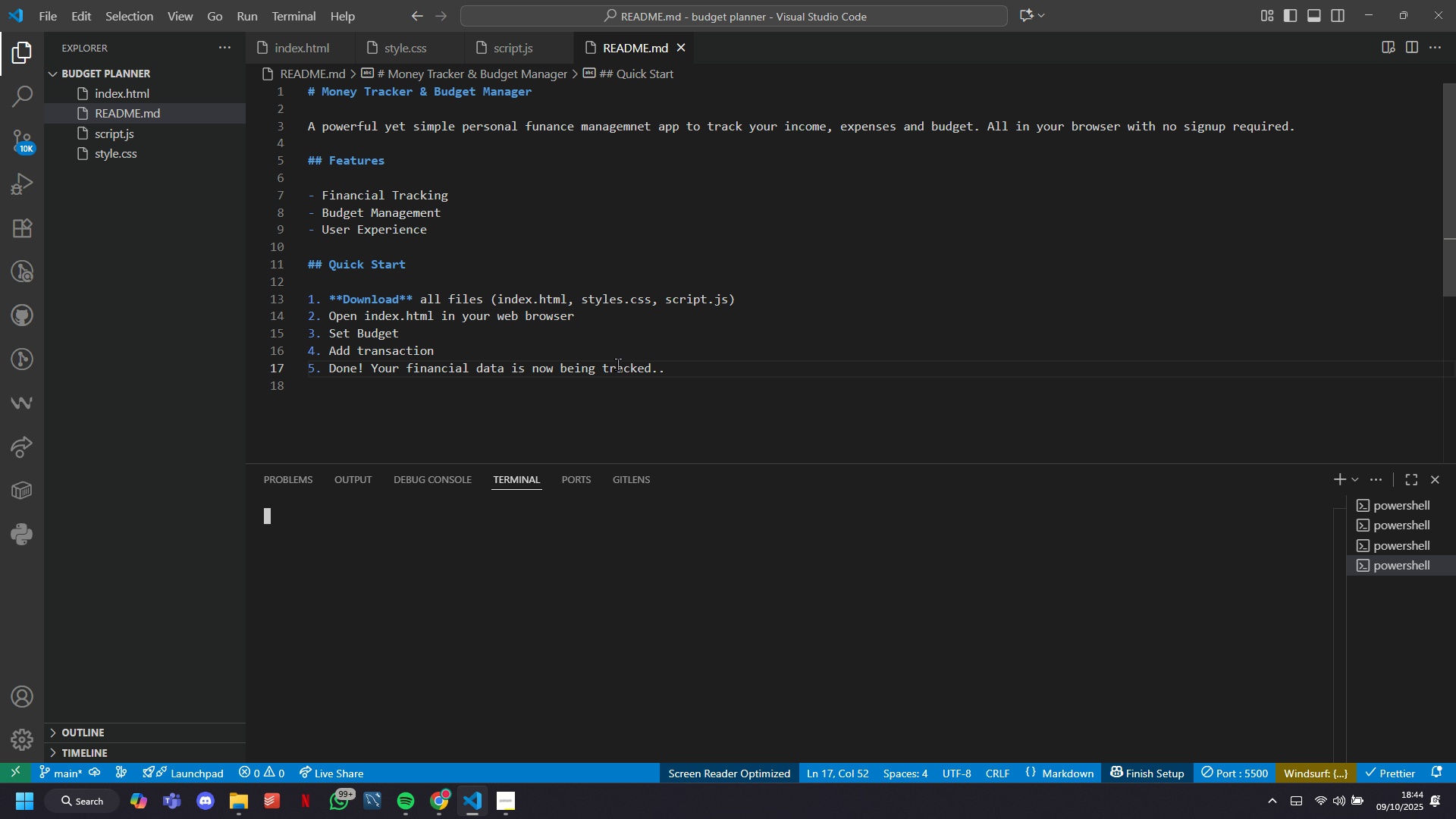 
right_click([958, 549])
 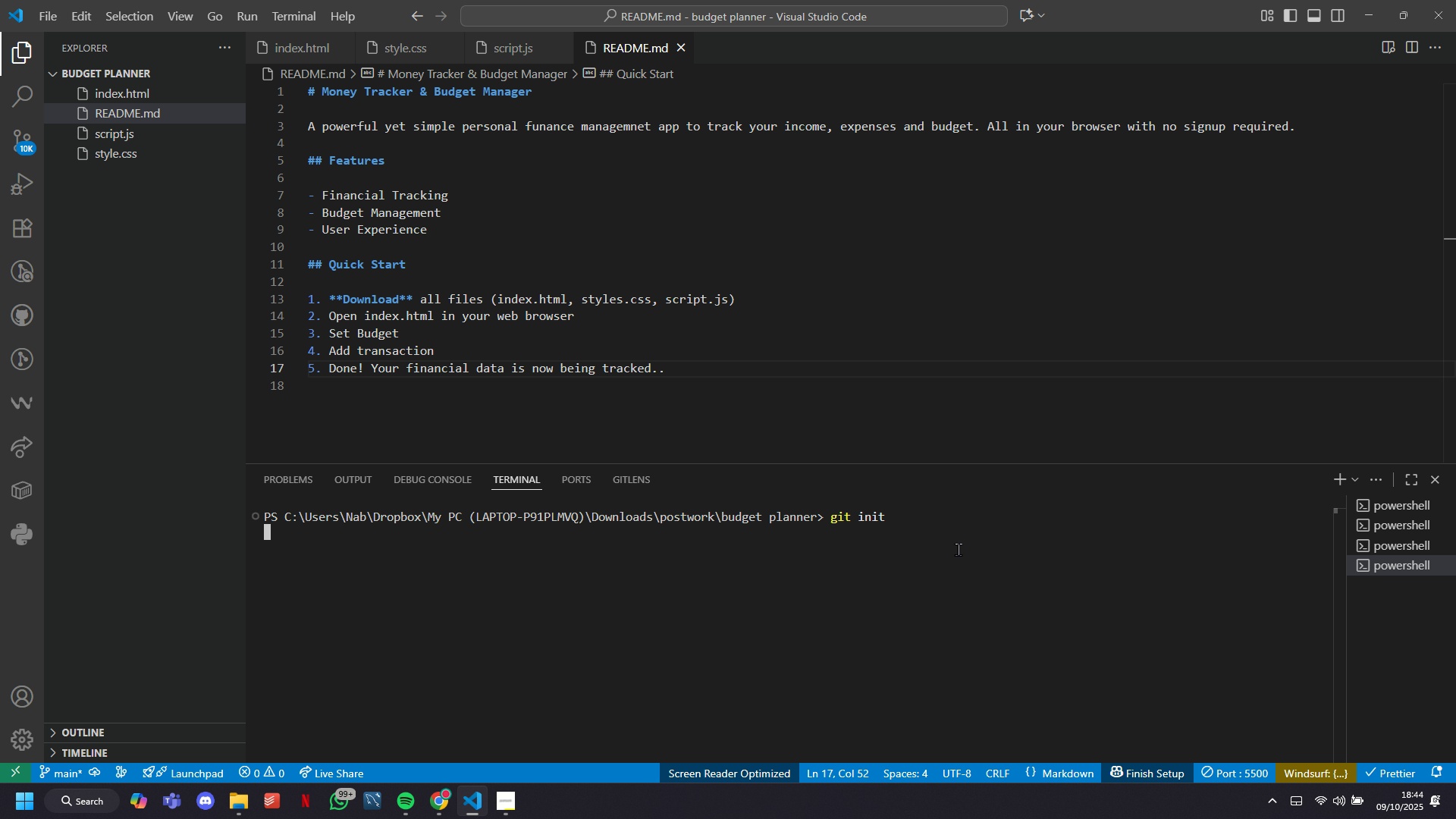 
key(Enter)
 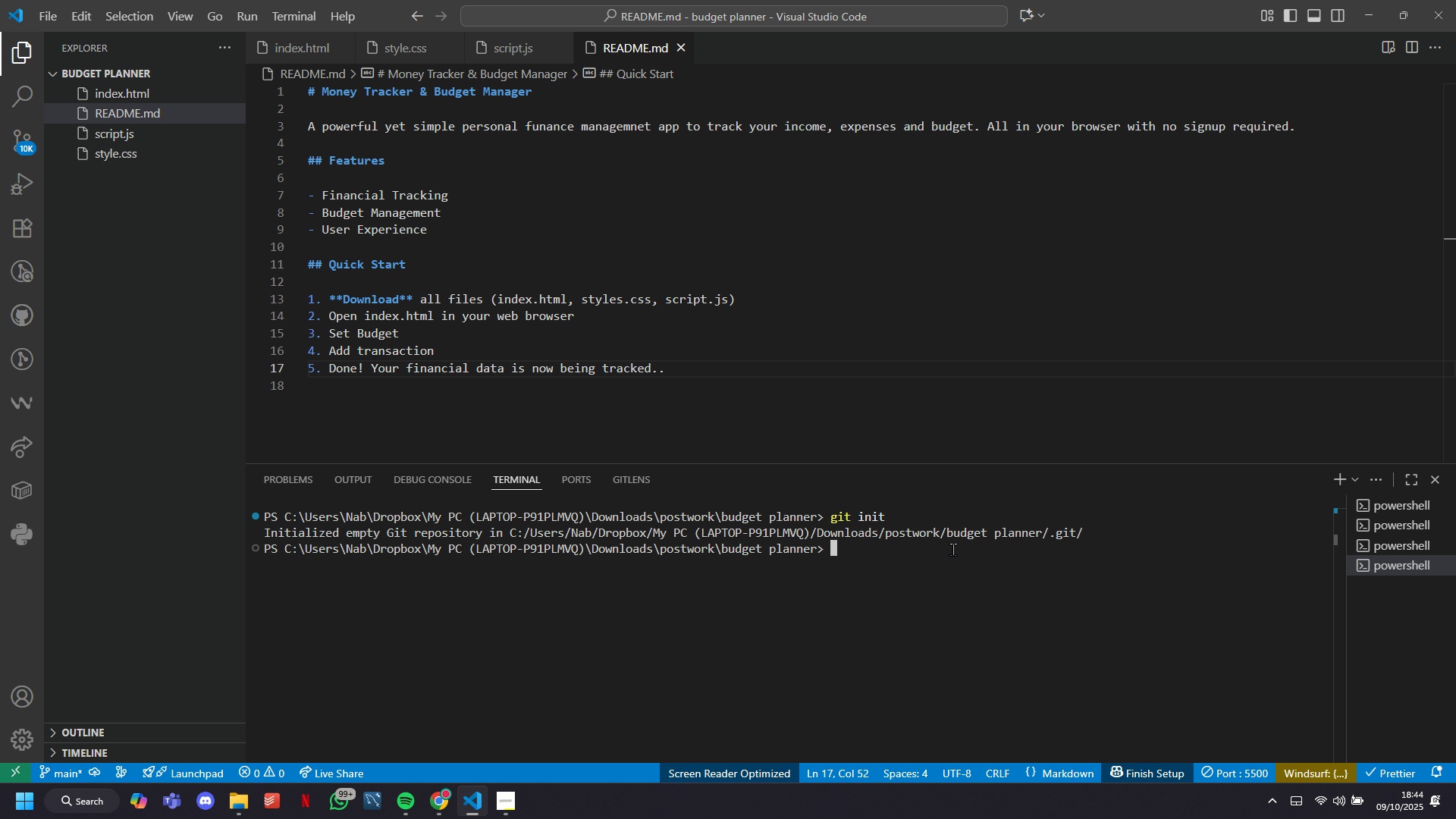 
wait(5.36)
 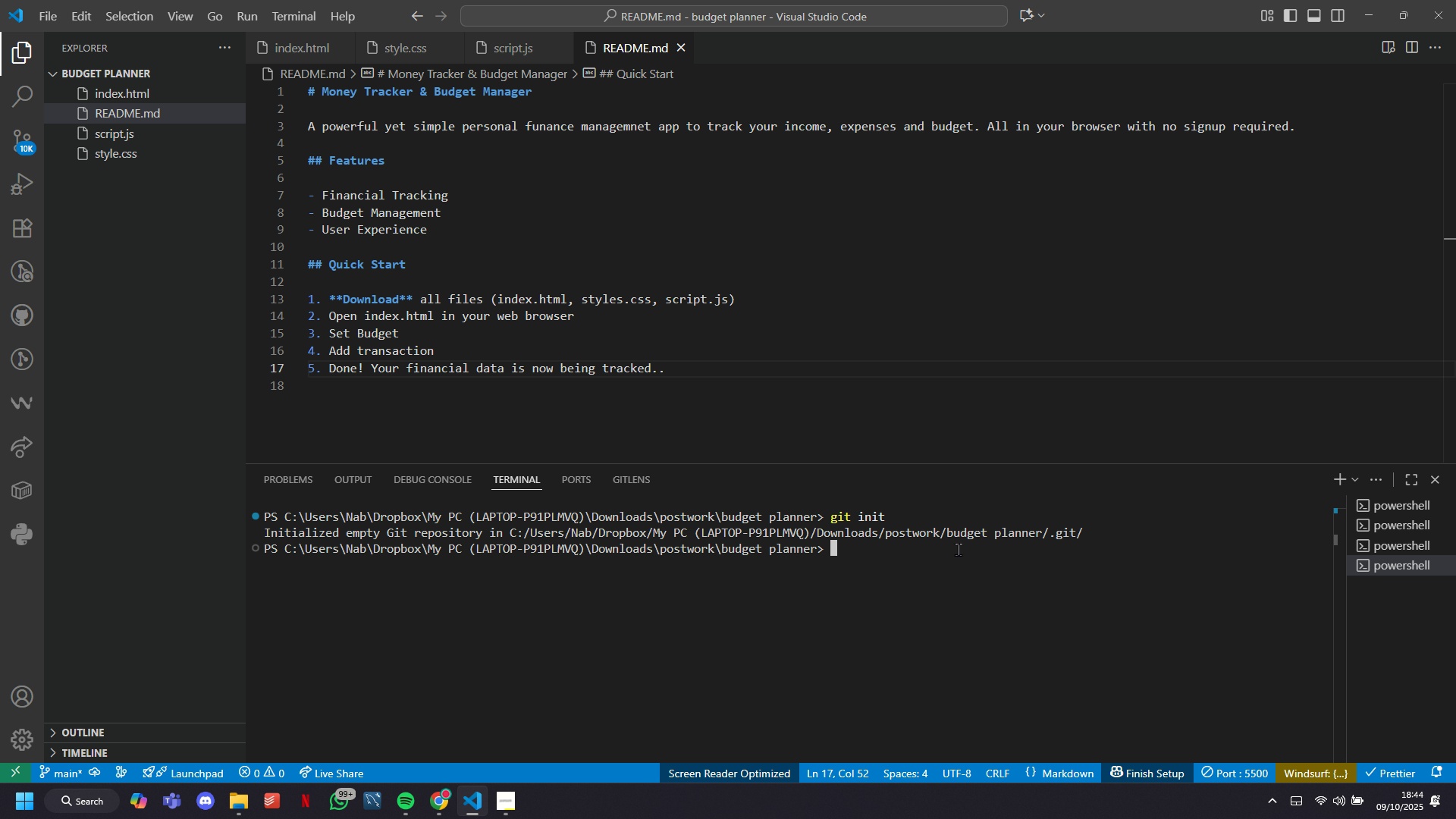 
left_click([448, 794])
 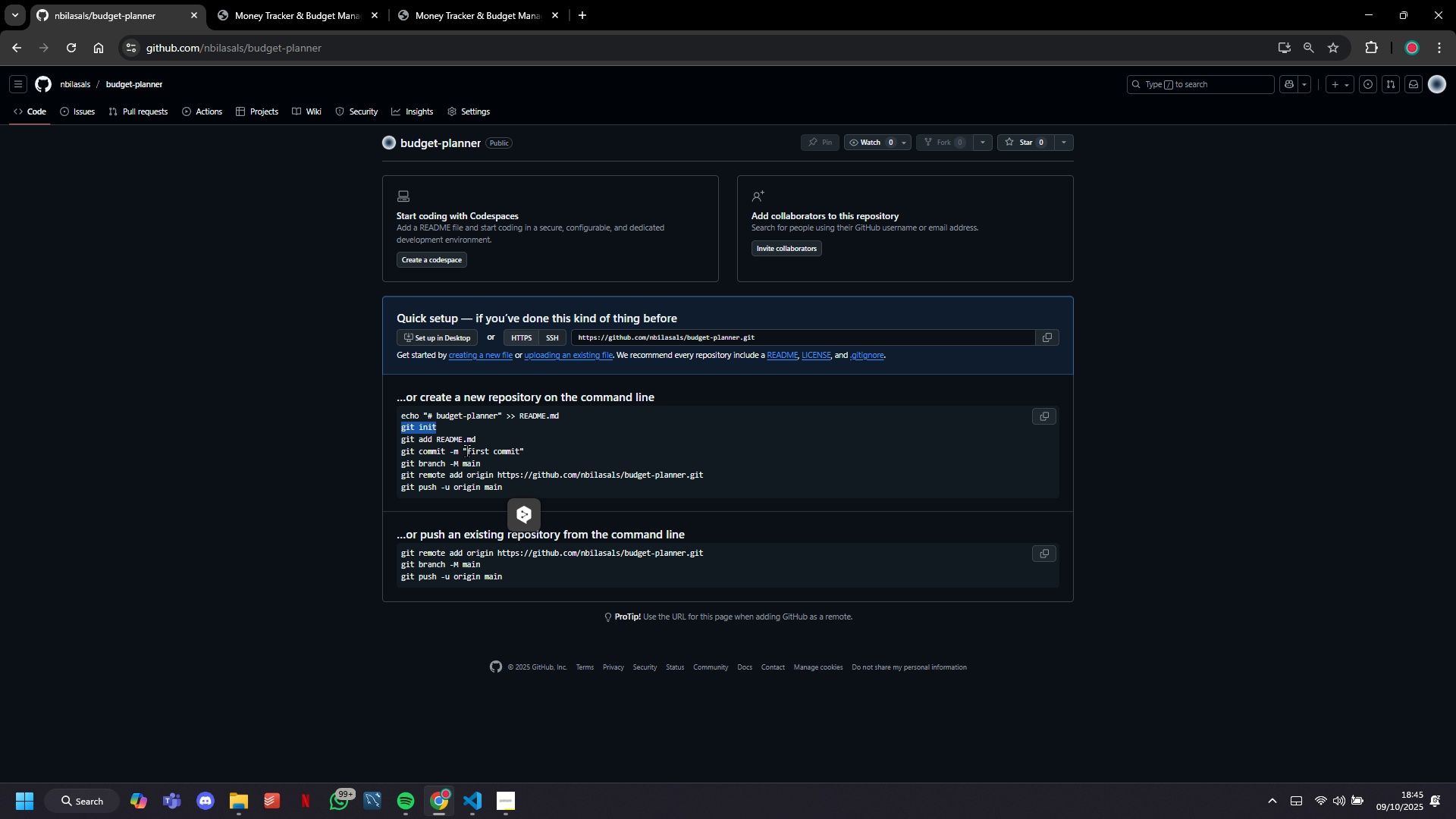 
left_click([464, 444])
 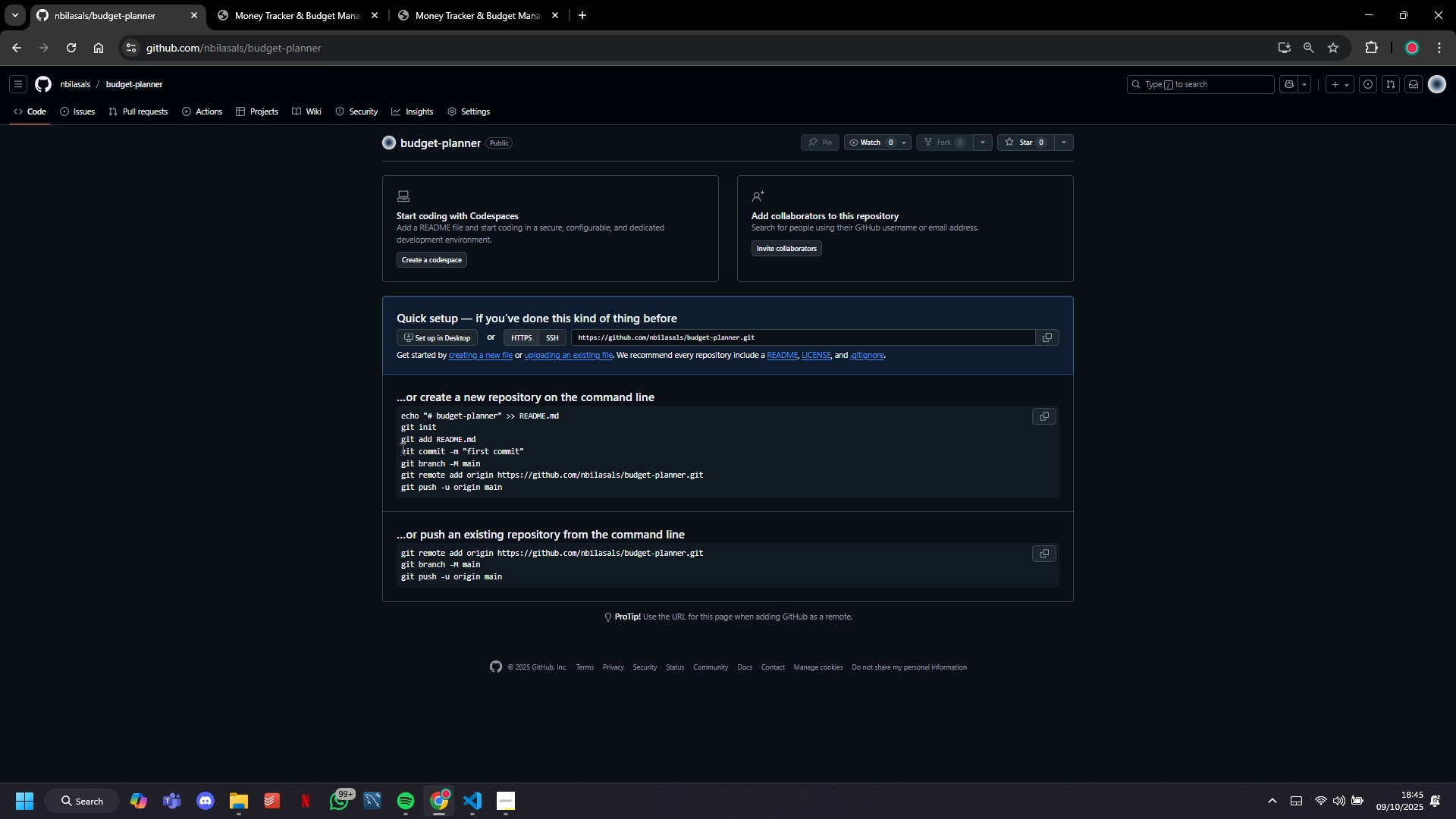 
left_click_drag(start_coordinate=[402, 449], to_coordinate=[555, 453])
 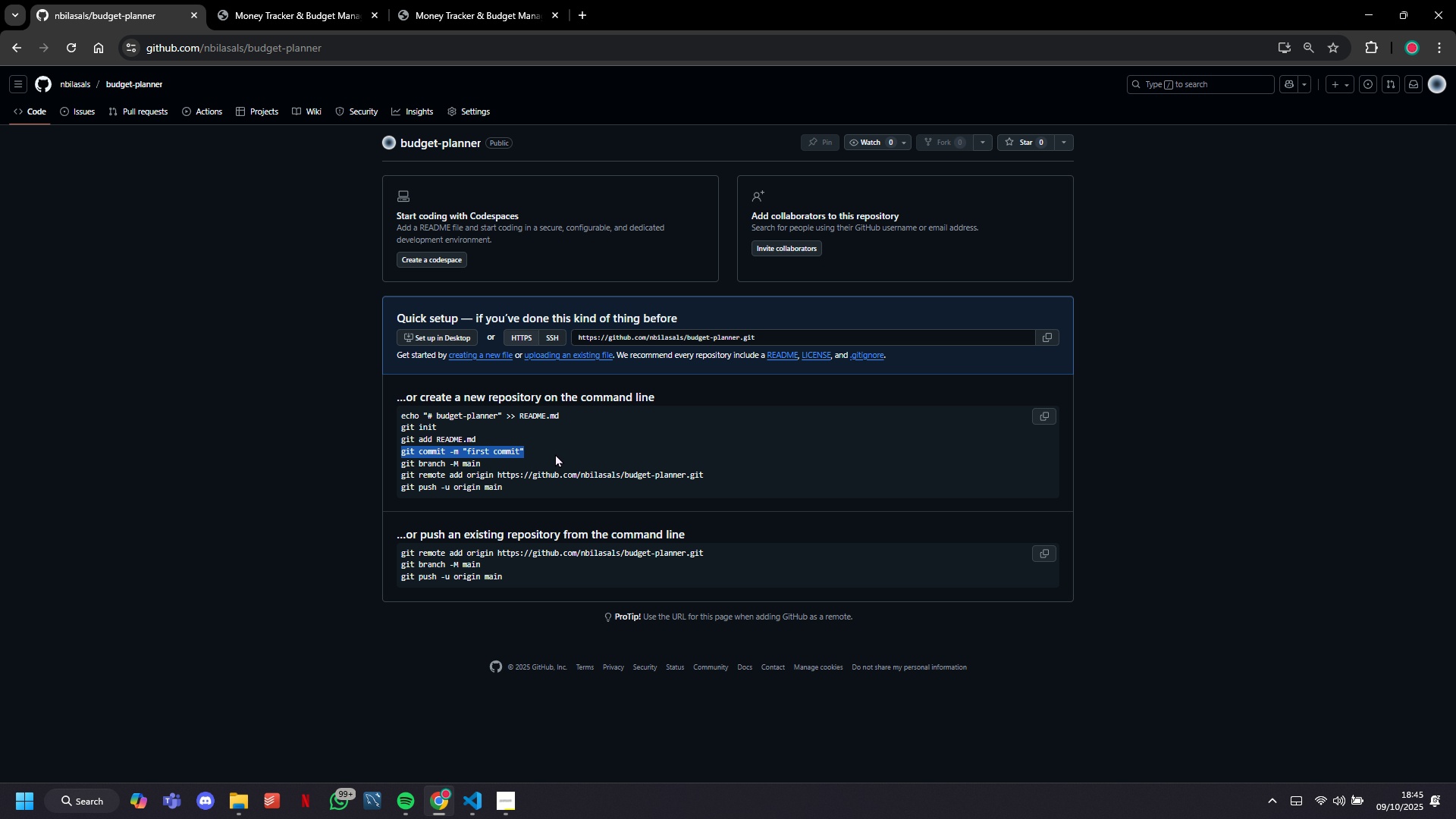 
key(Control+C)
 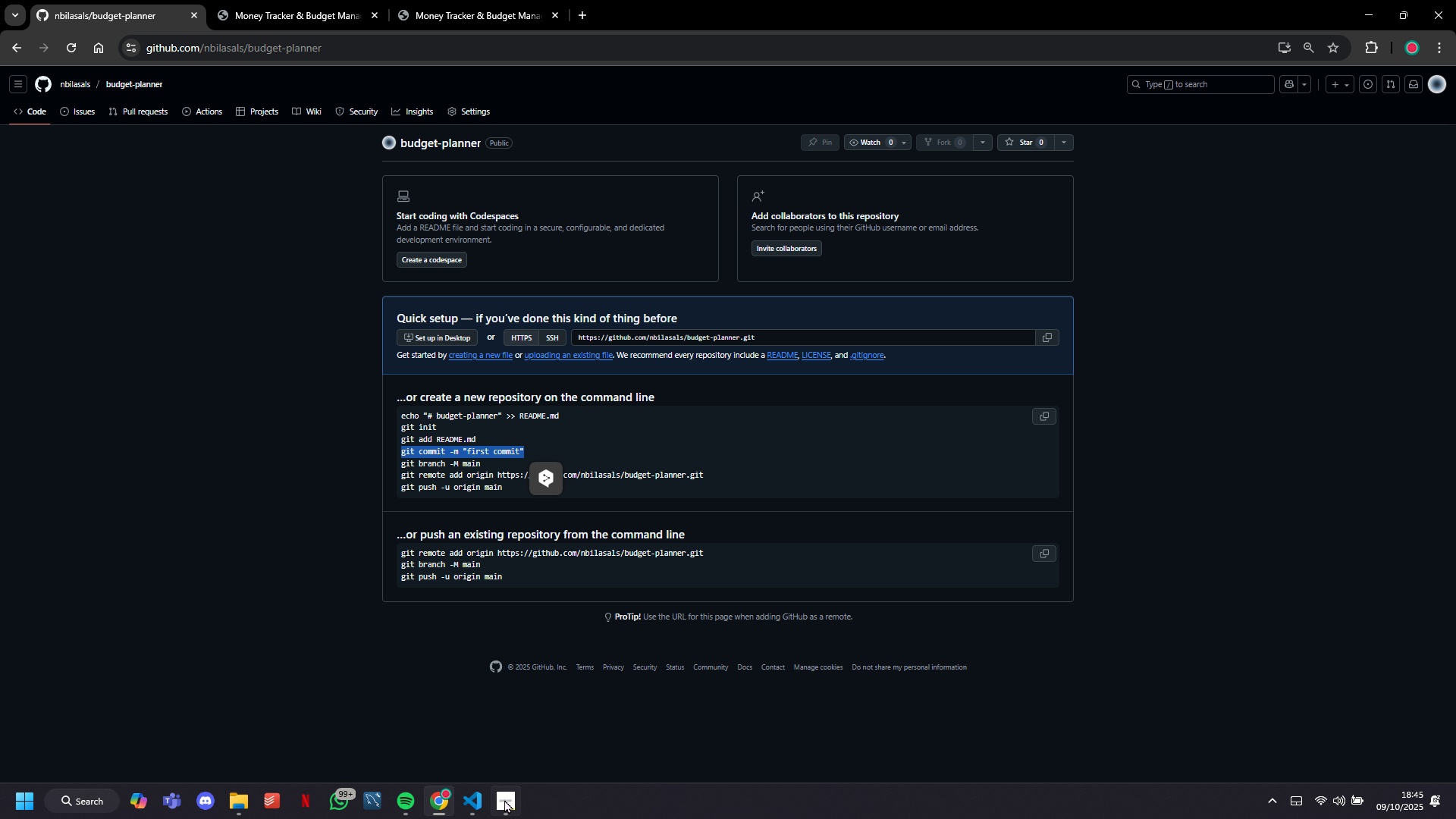 
left_click([504, 802])